 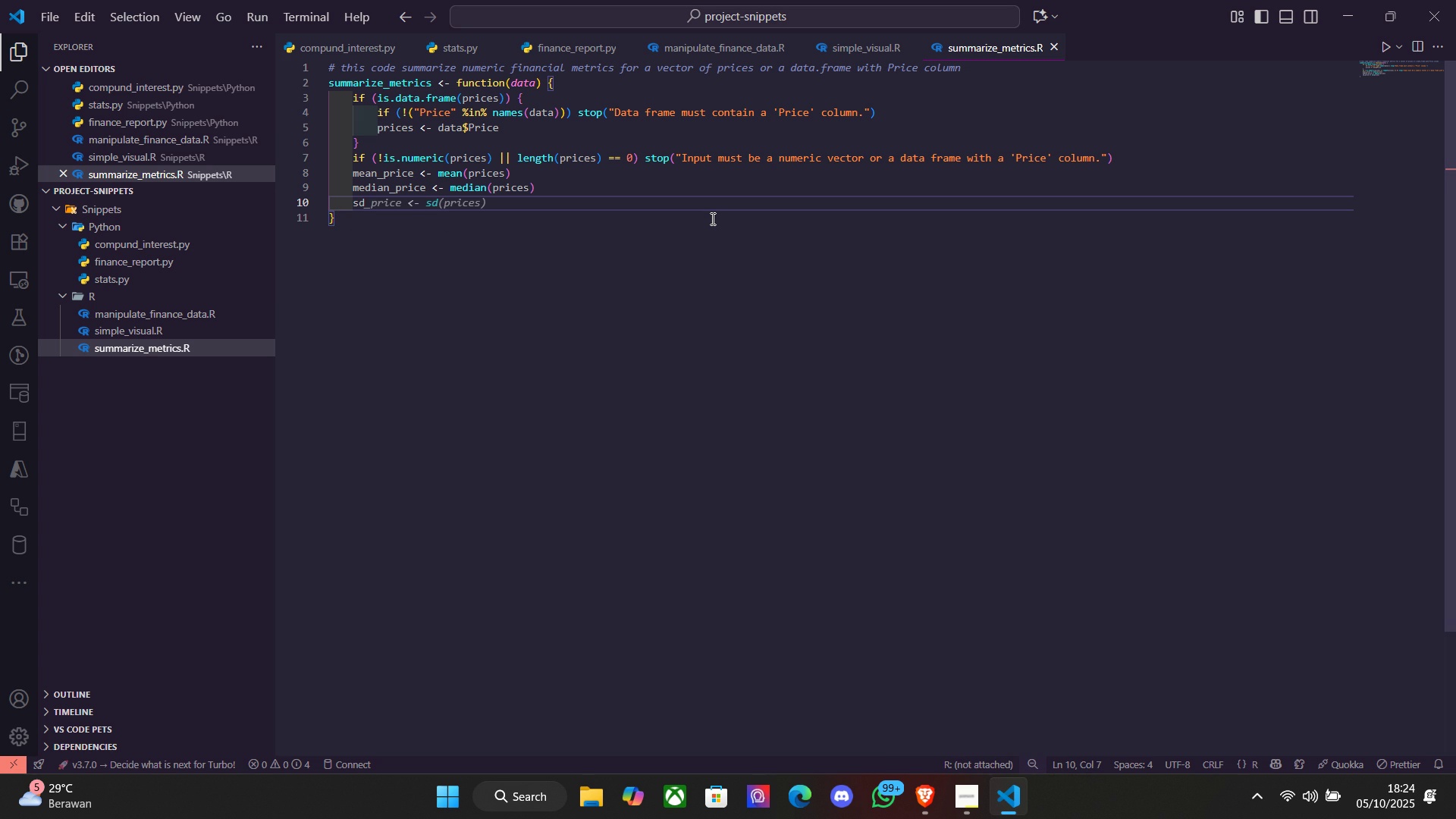 
key(Tab)
 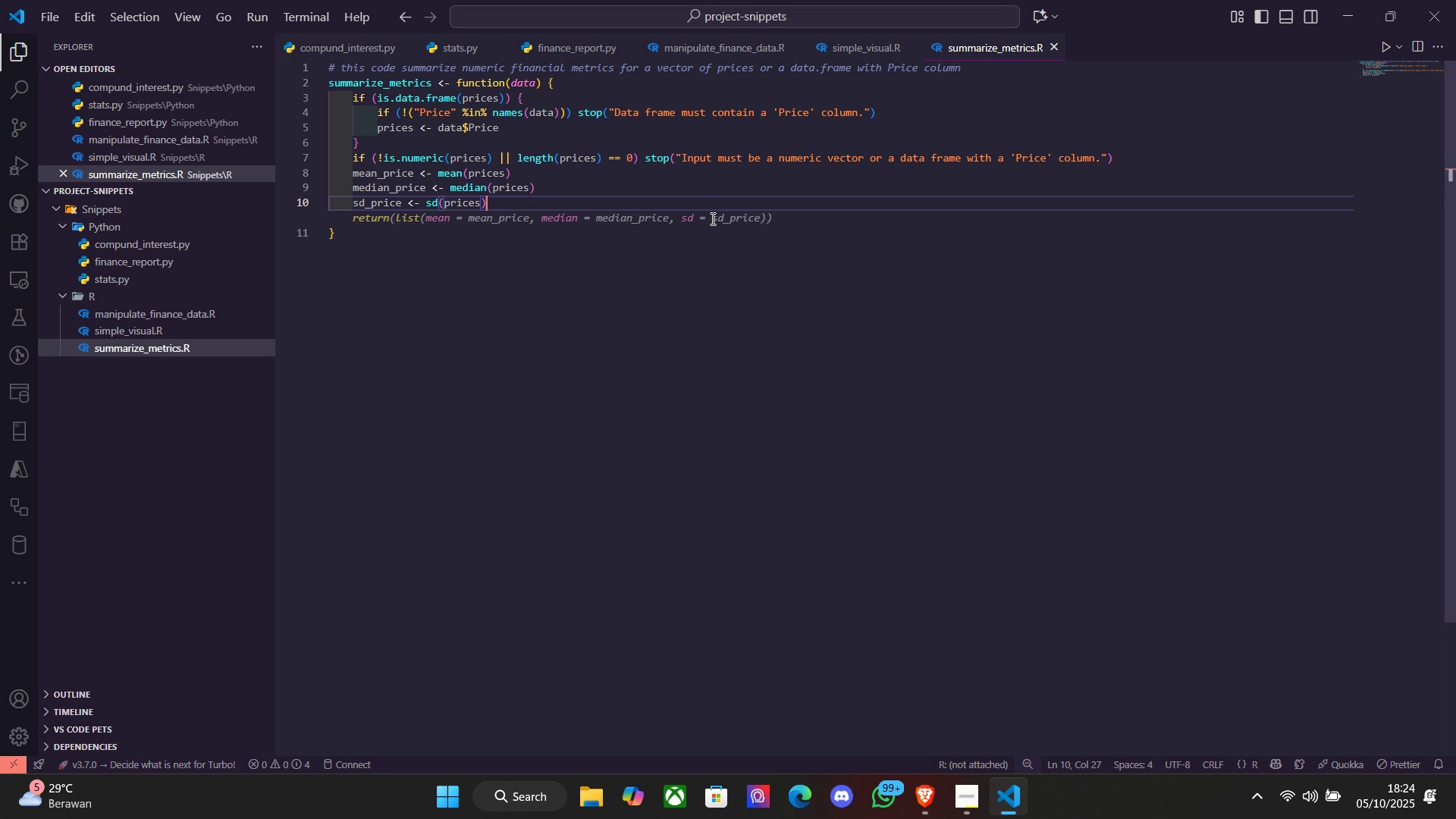 
key(Enter)
 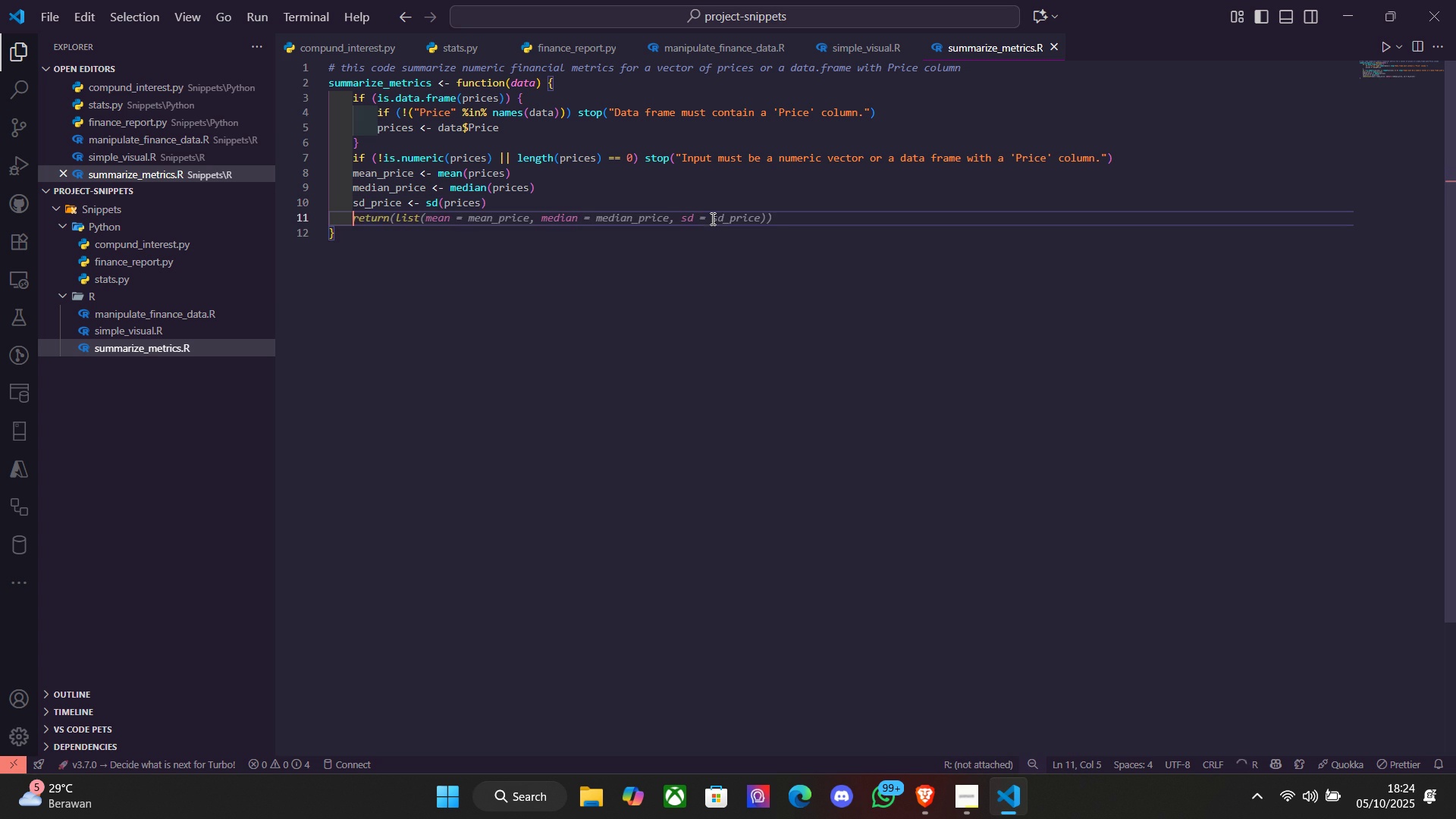 
type(c)
key(Backspace)
type(cumula)
 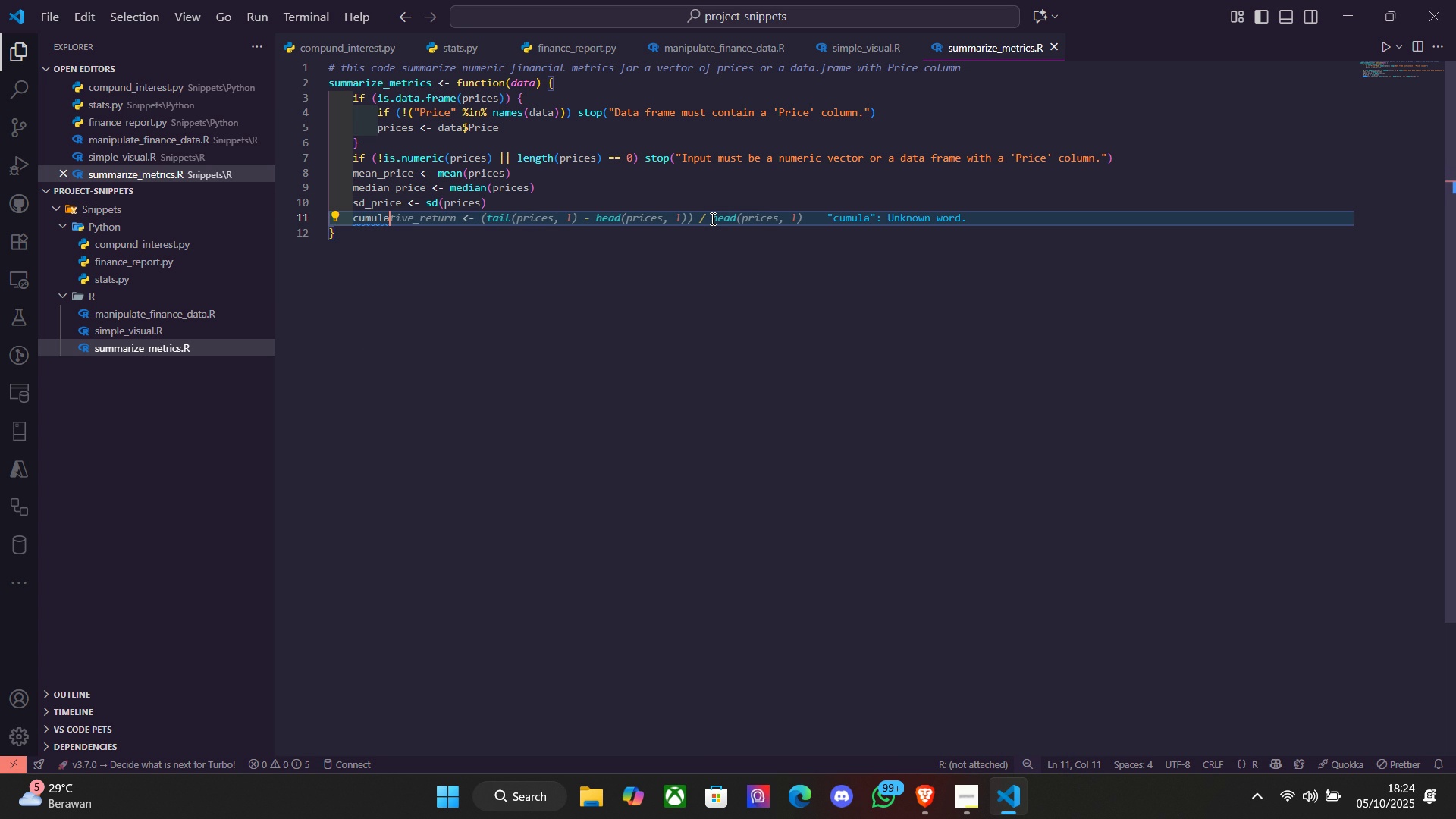 
wait(10.04)
 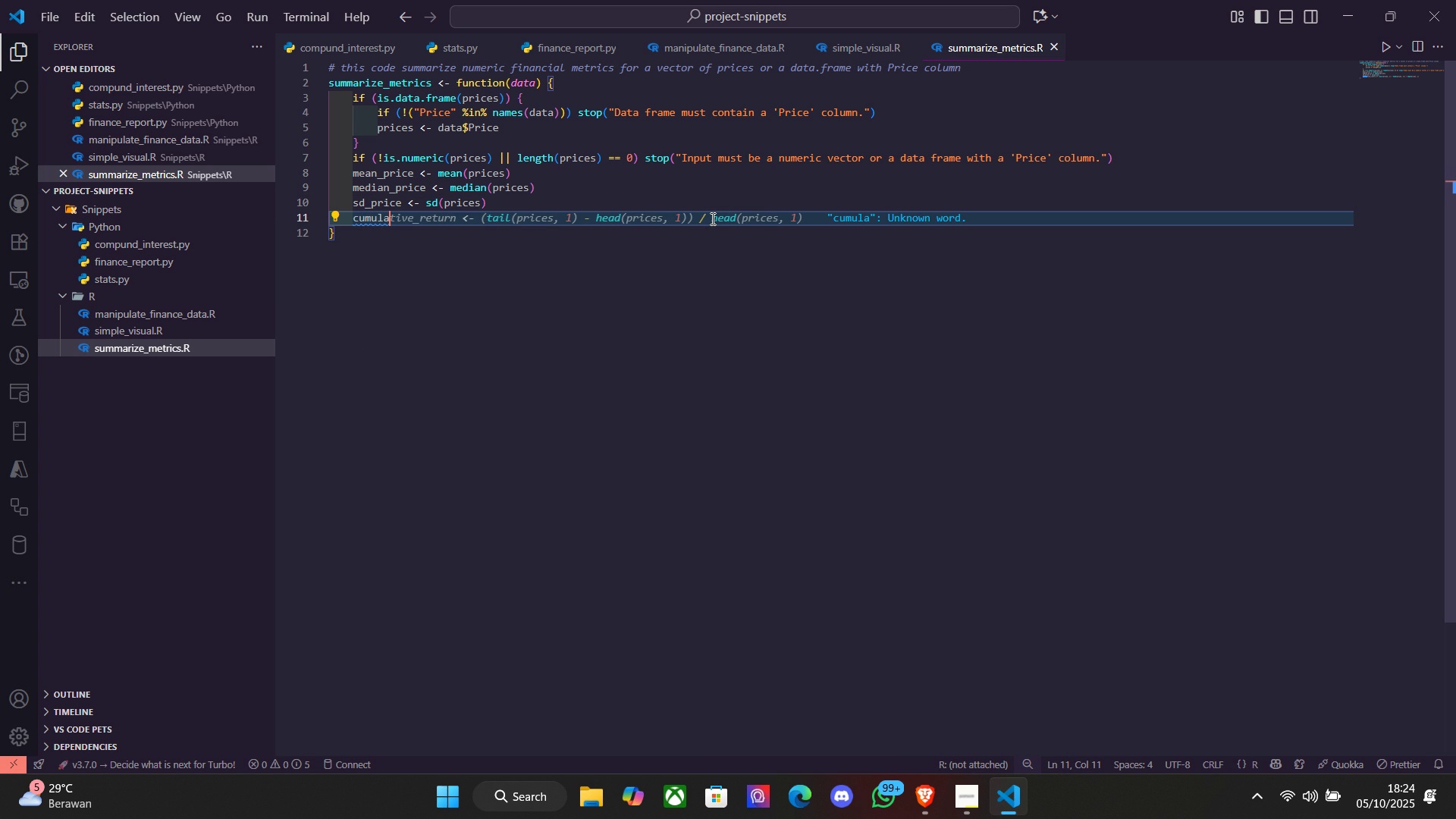 
type(tive )
key(Backspace)
type(_return <- (tail(pricesm)
key(Backspace)
type(, 1)